 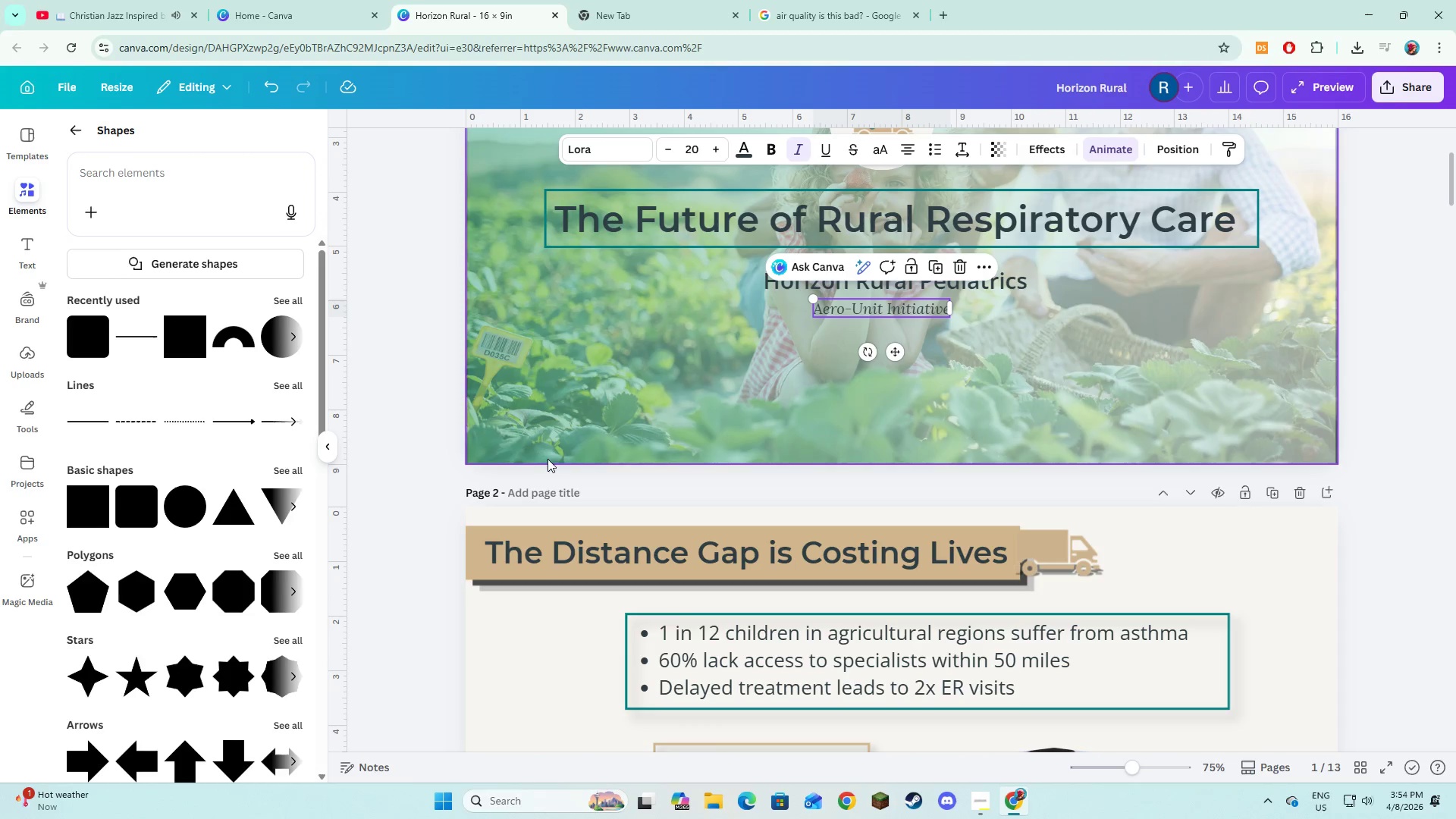 
left_click([524, 488])
 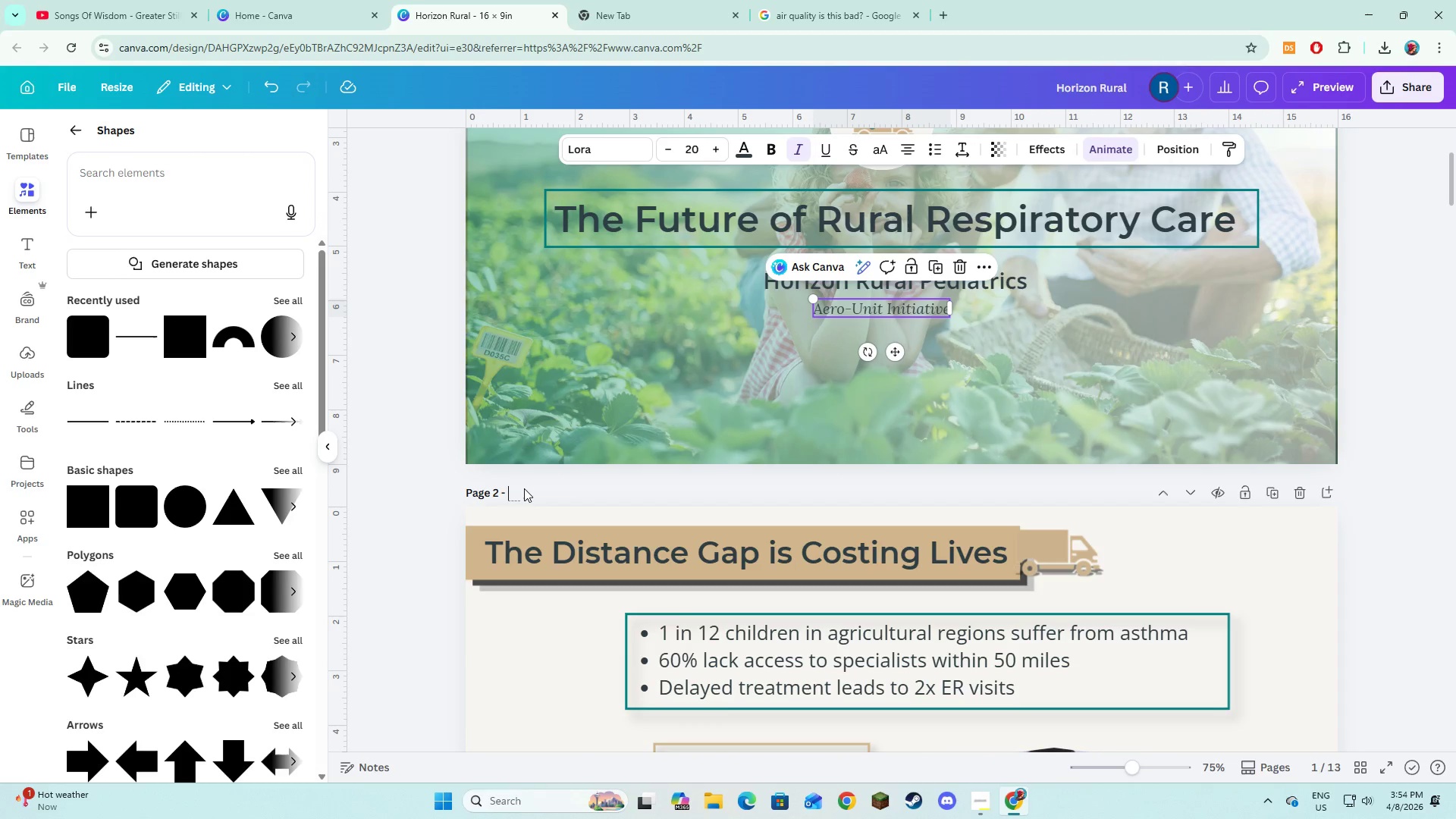 
key(Control+V)
 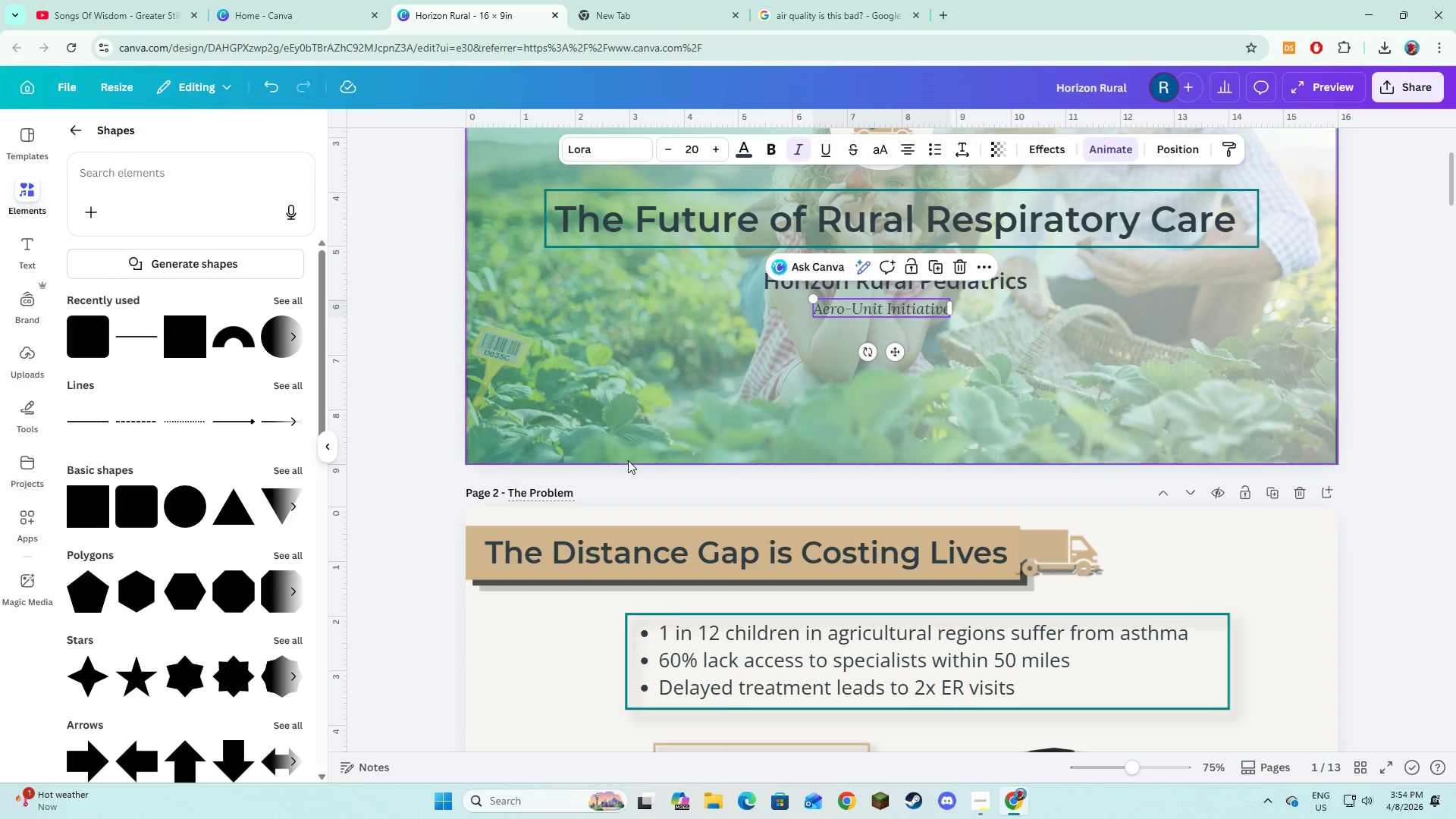 
key(Alt+AltLeft)
 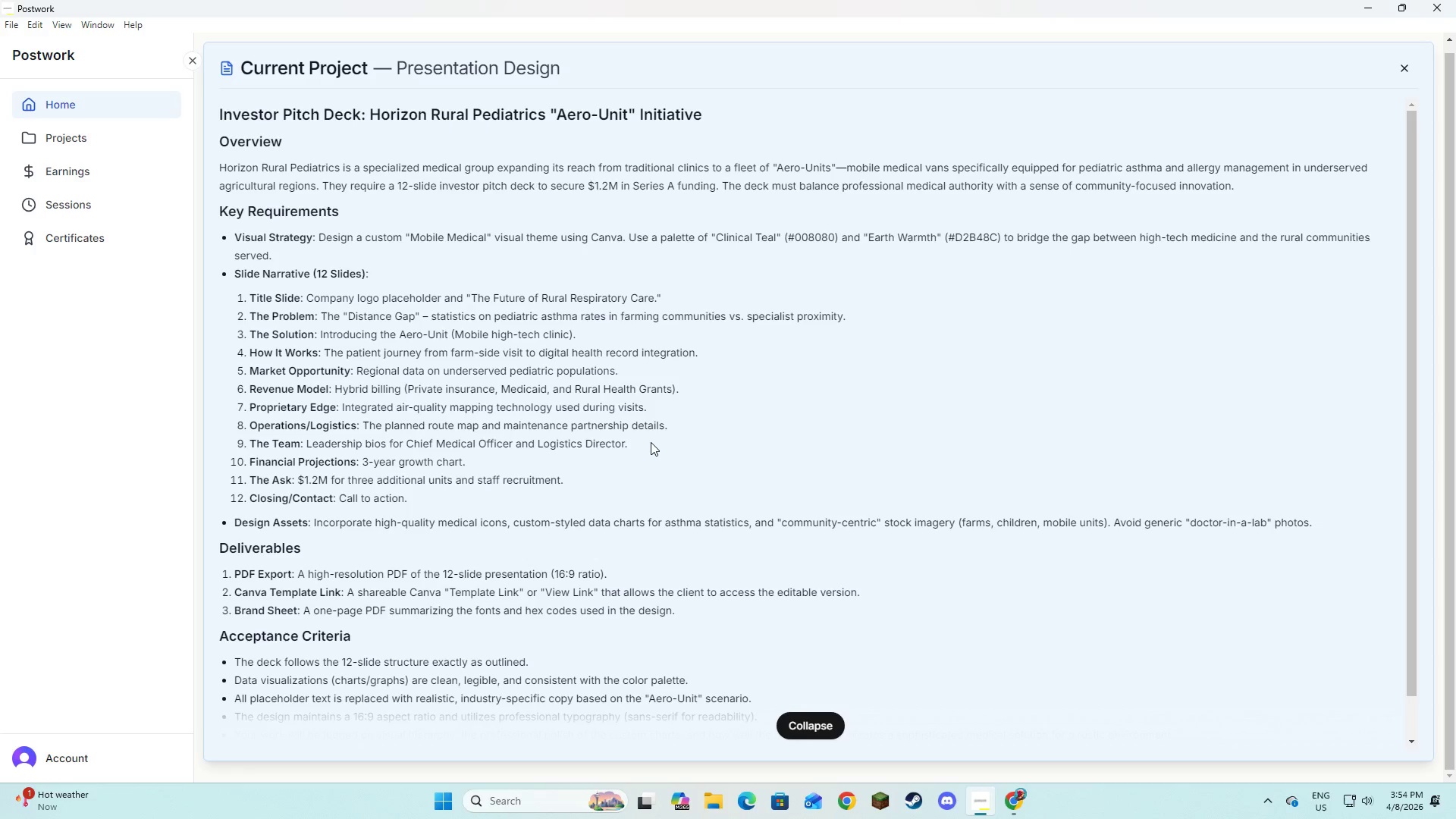 
key(Alt+Tab)